 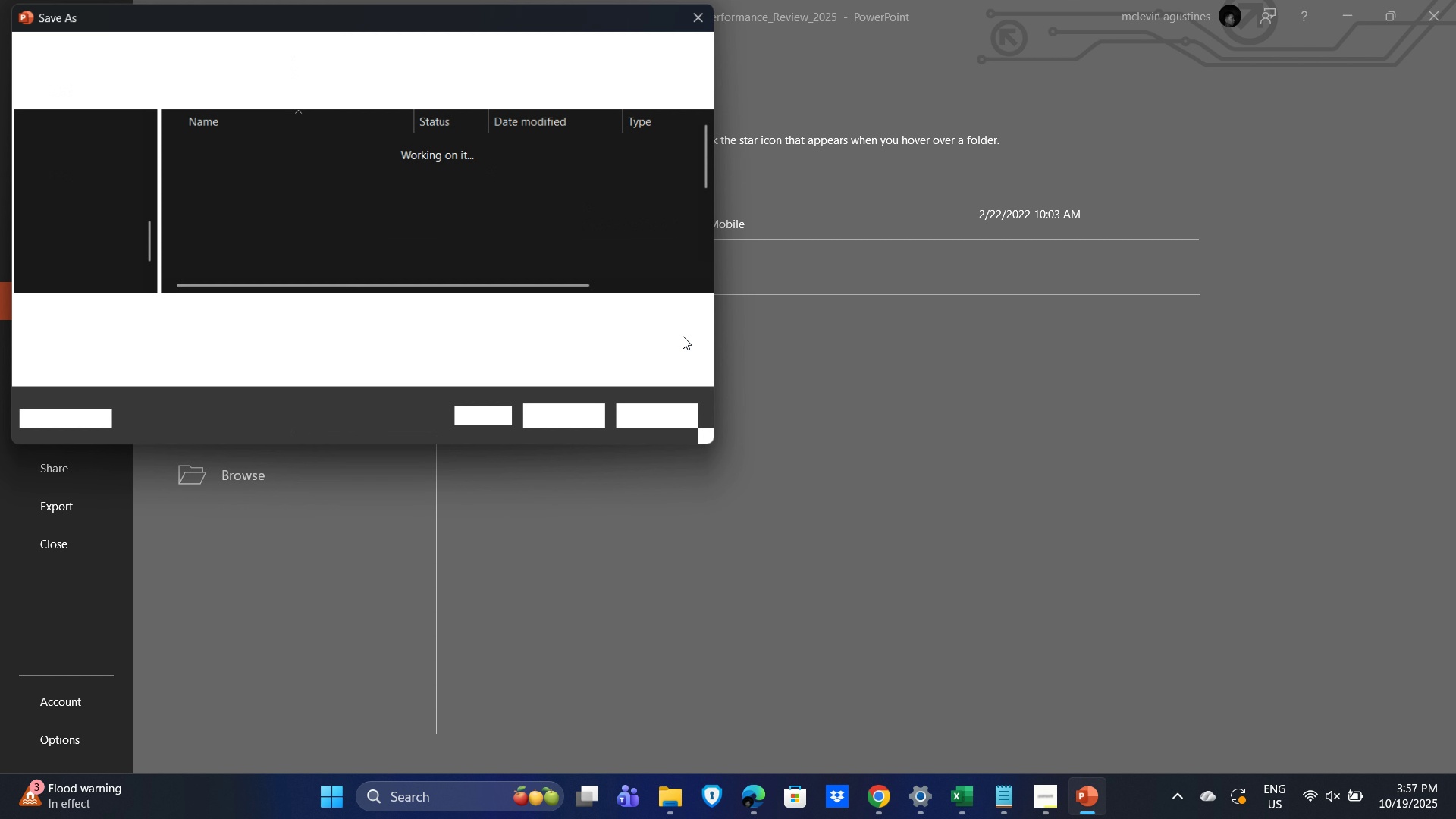 
scroll: coordinate [323, 240], scroll_direction: down, amount: 3.0
 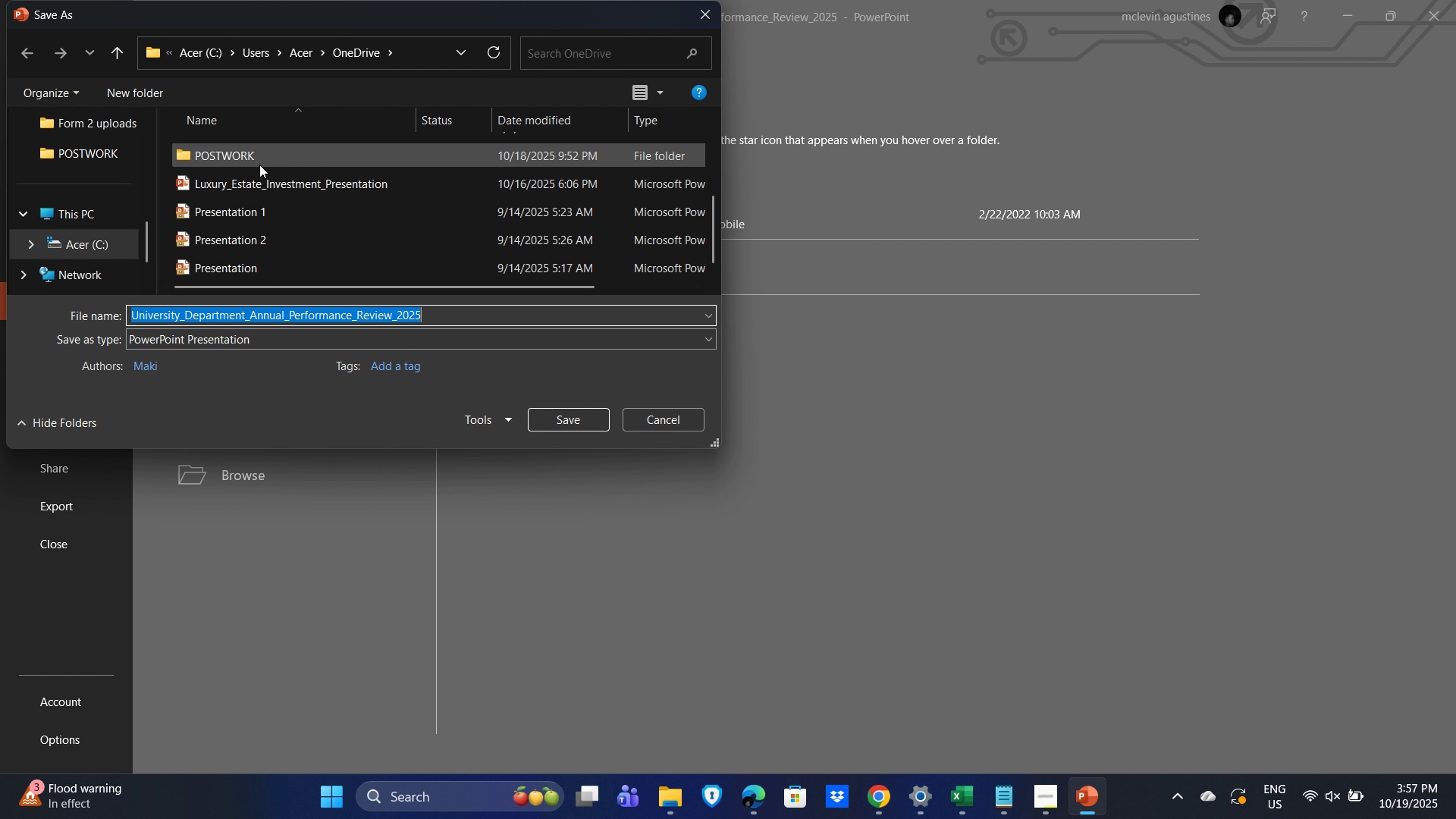 
left_click([256, 157])
 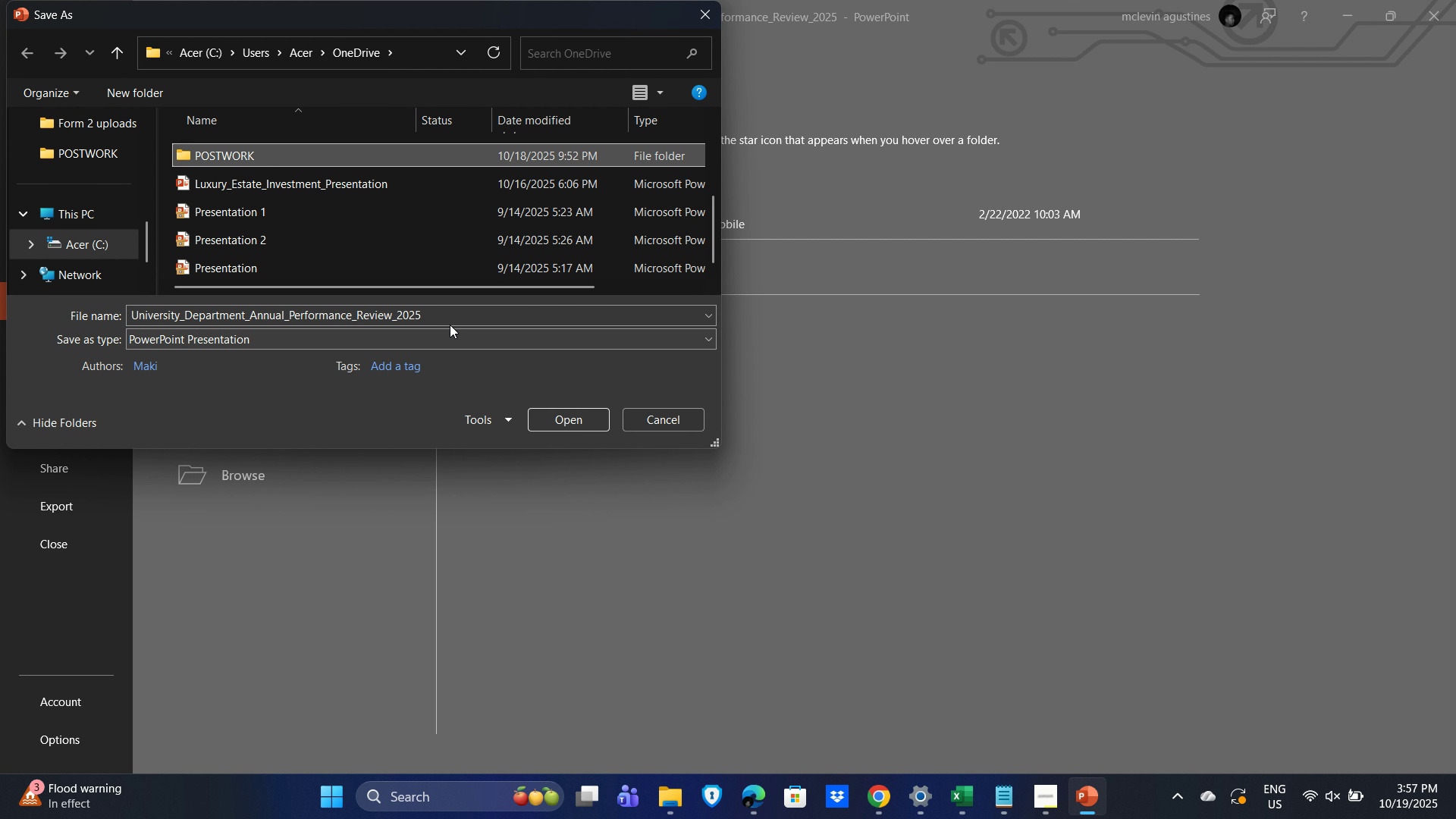 
left_click_drag(start_coordinate=[436, 313], to_coordinate=[119, 304])
 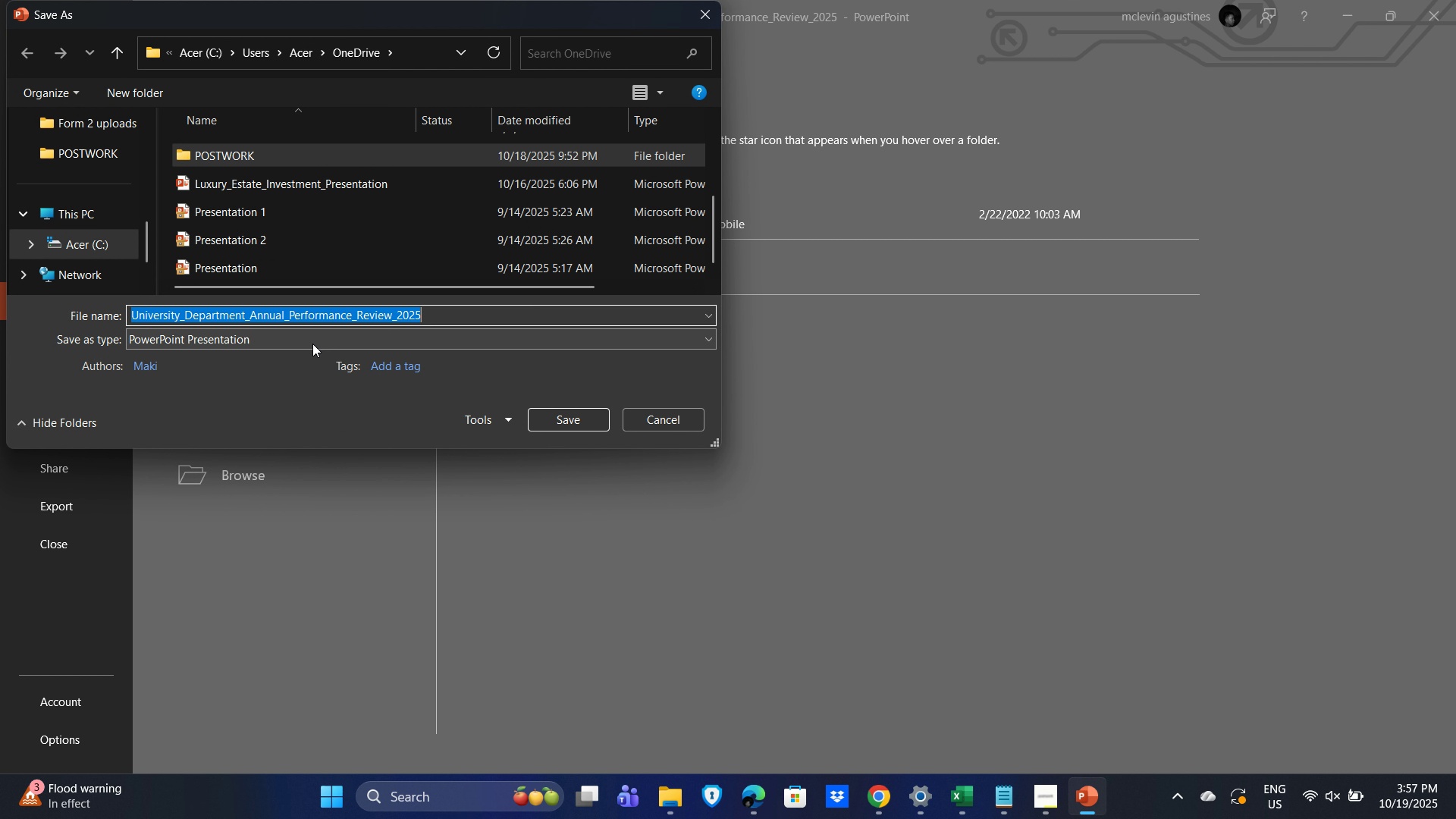 
key(Control+C)
 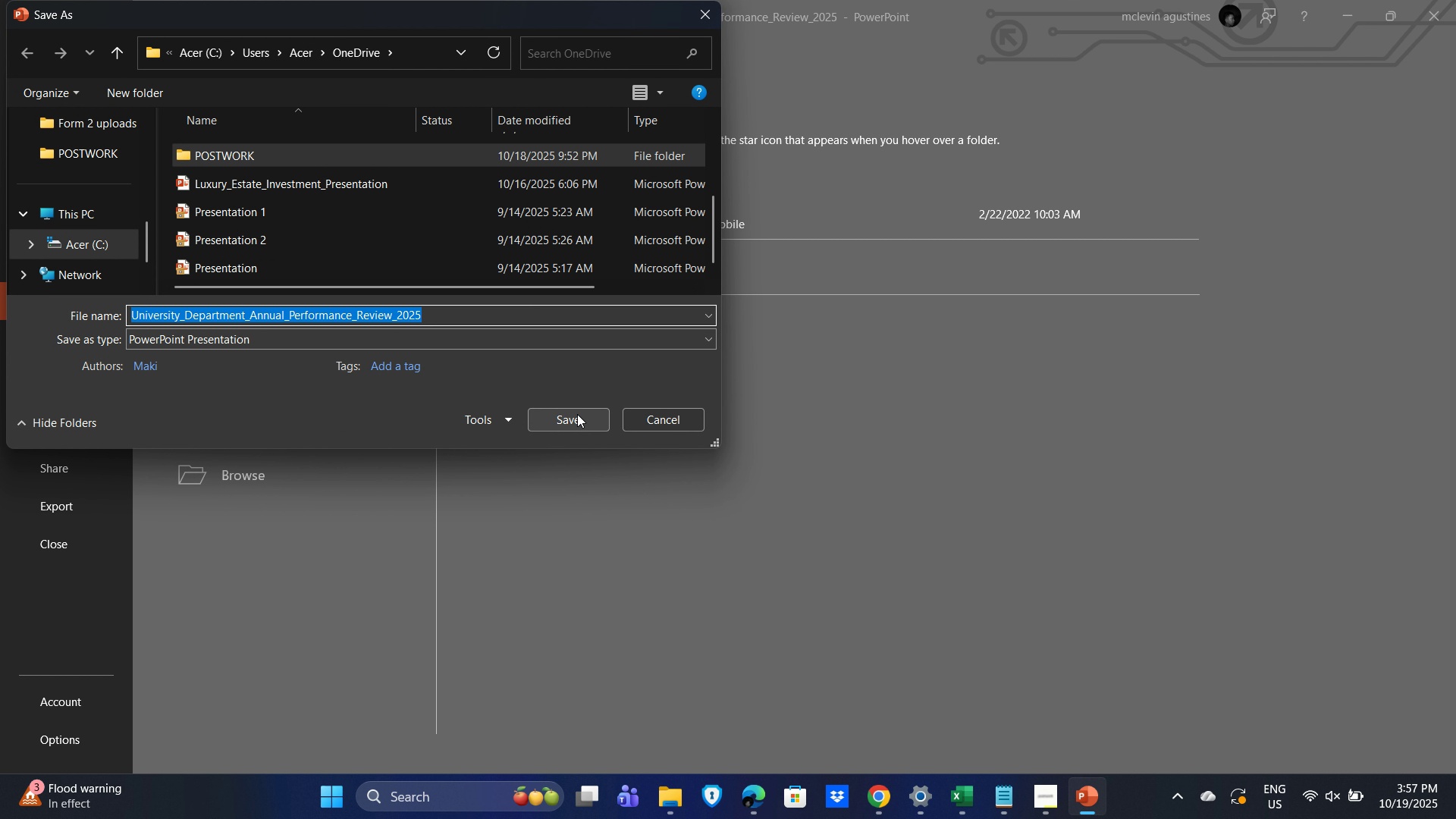 
left_click([578, 414])
 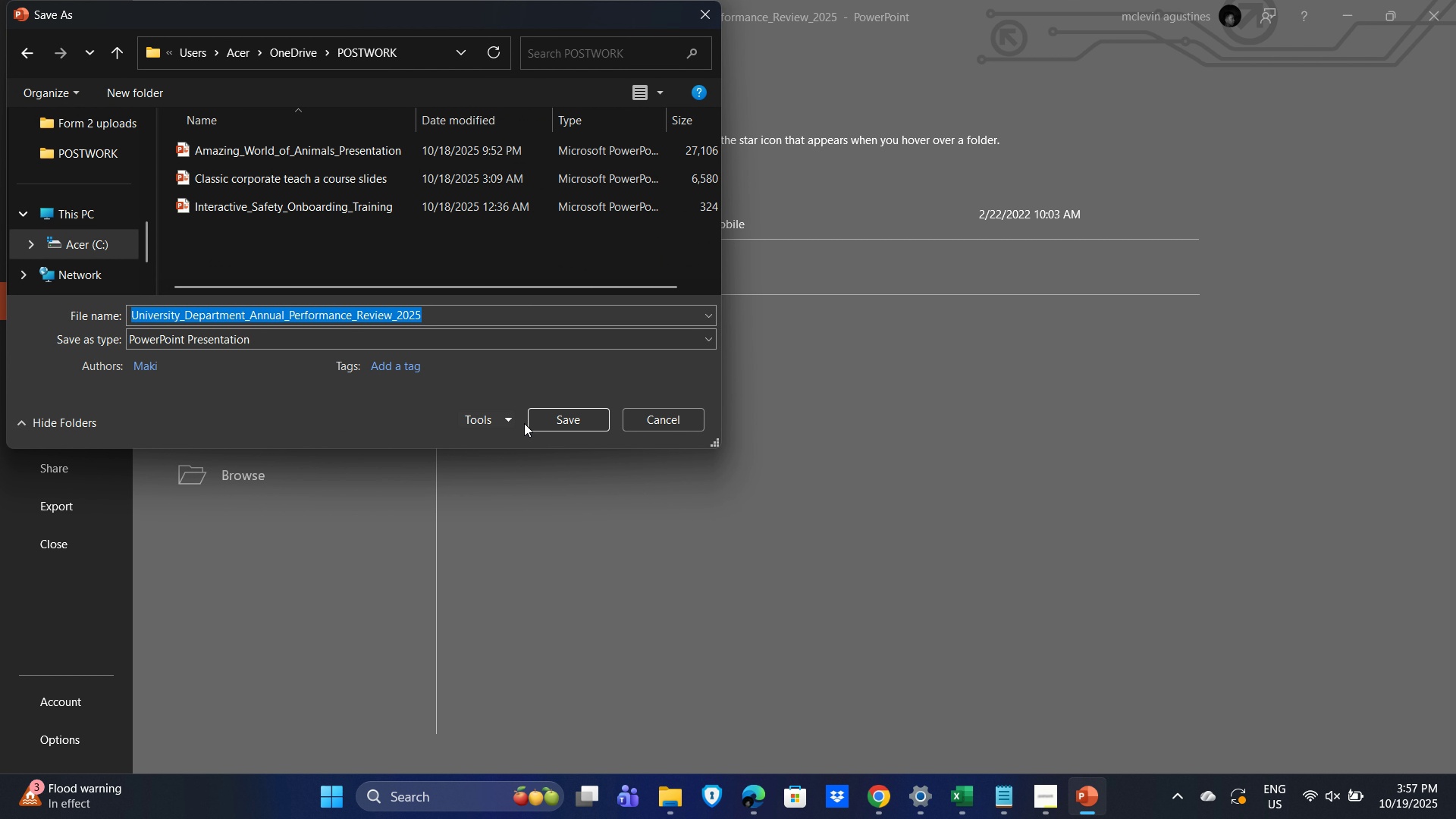 
left_click([538, 418])
 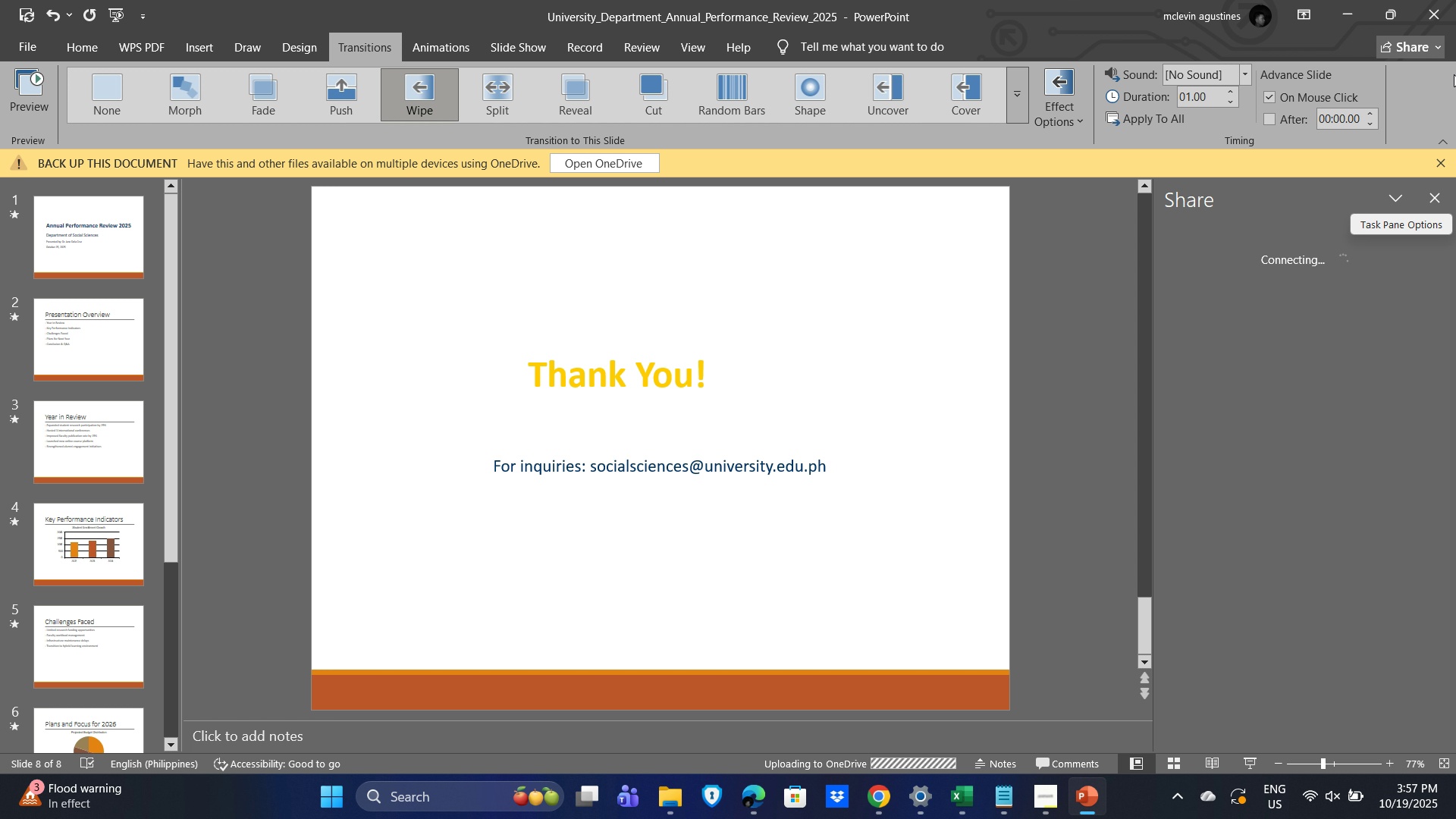 
left_click([1436, 47])
 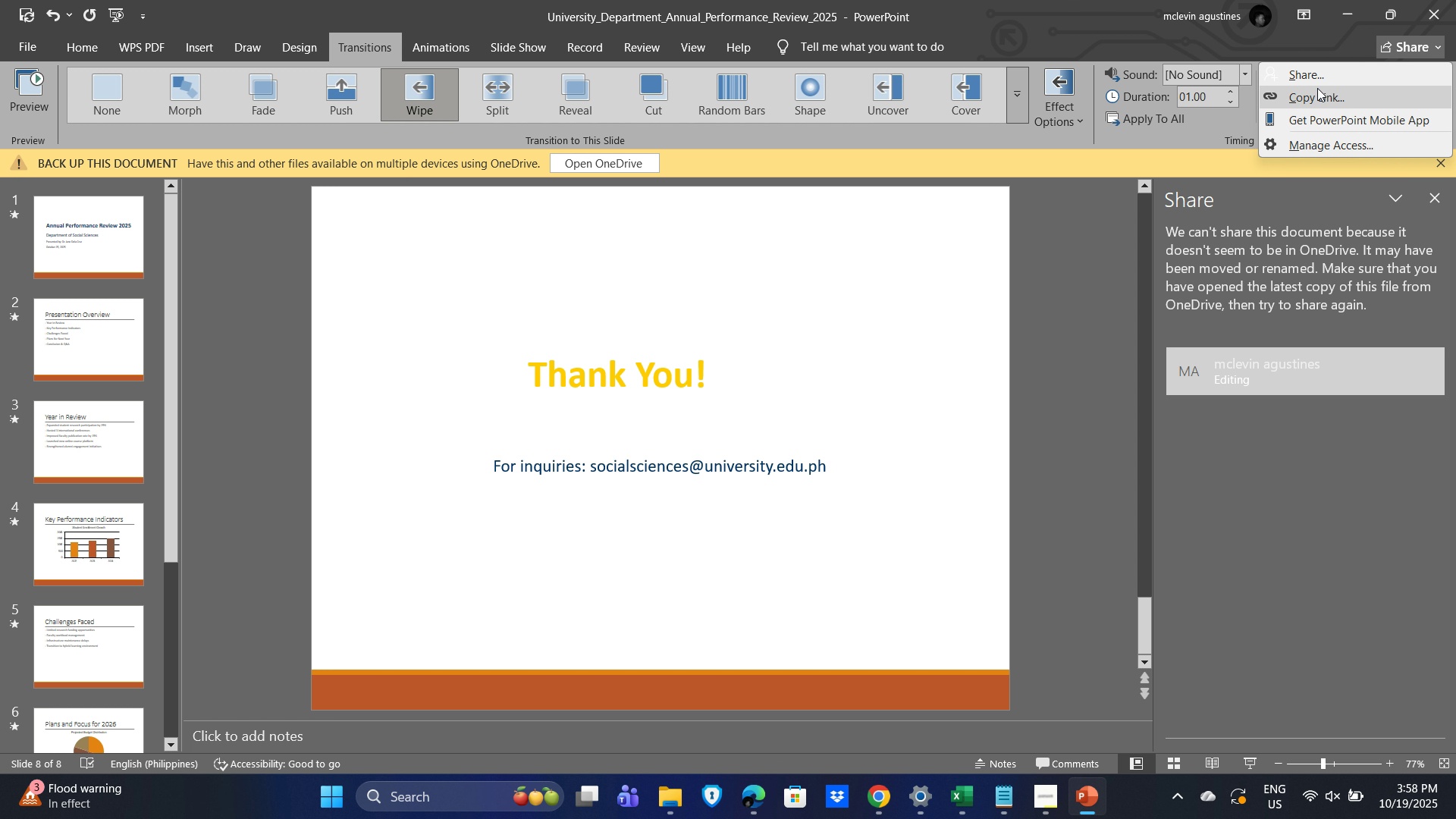 
left_click([1316, 96])
 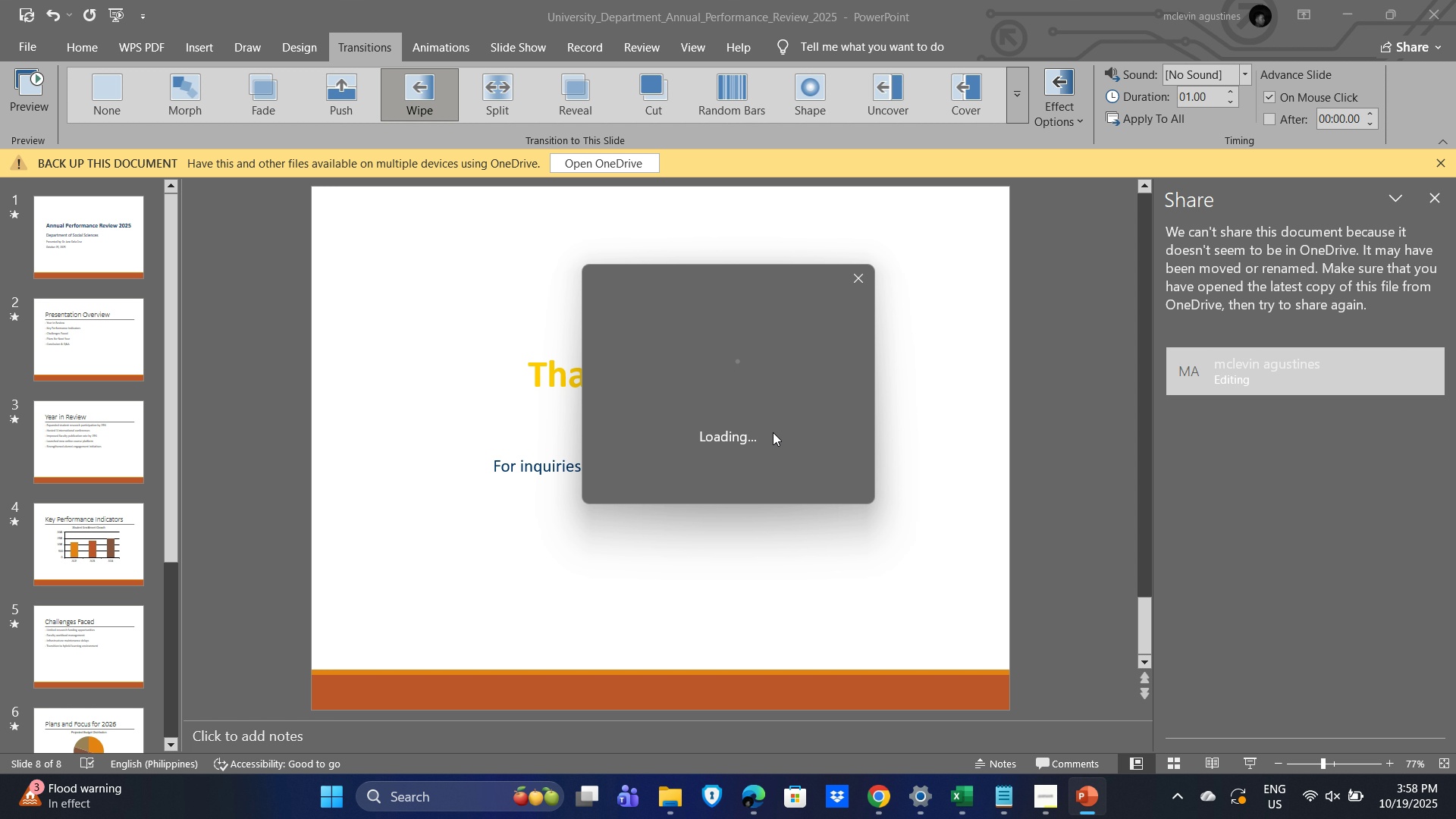 
wait(10.89)
 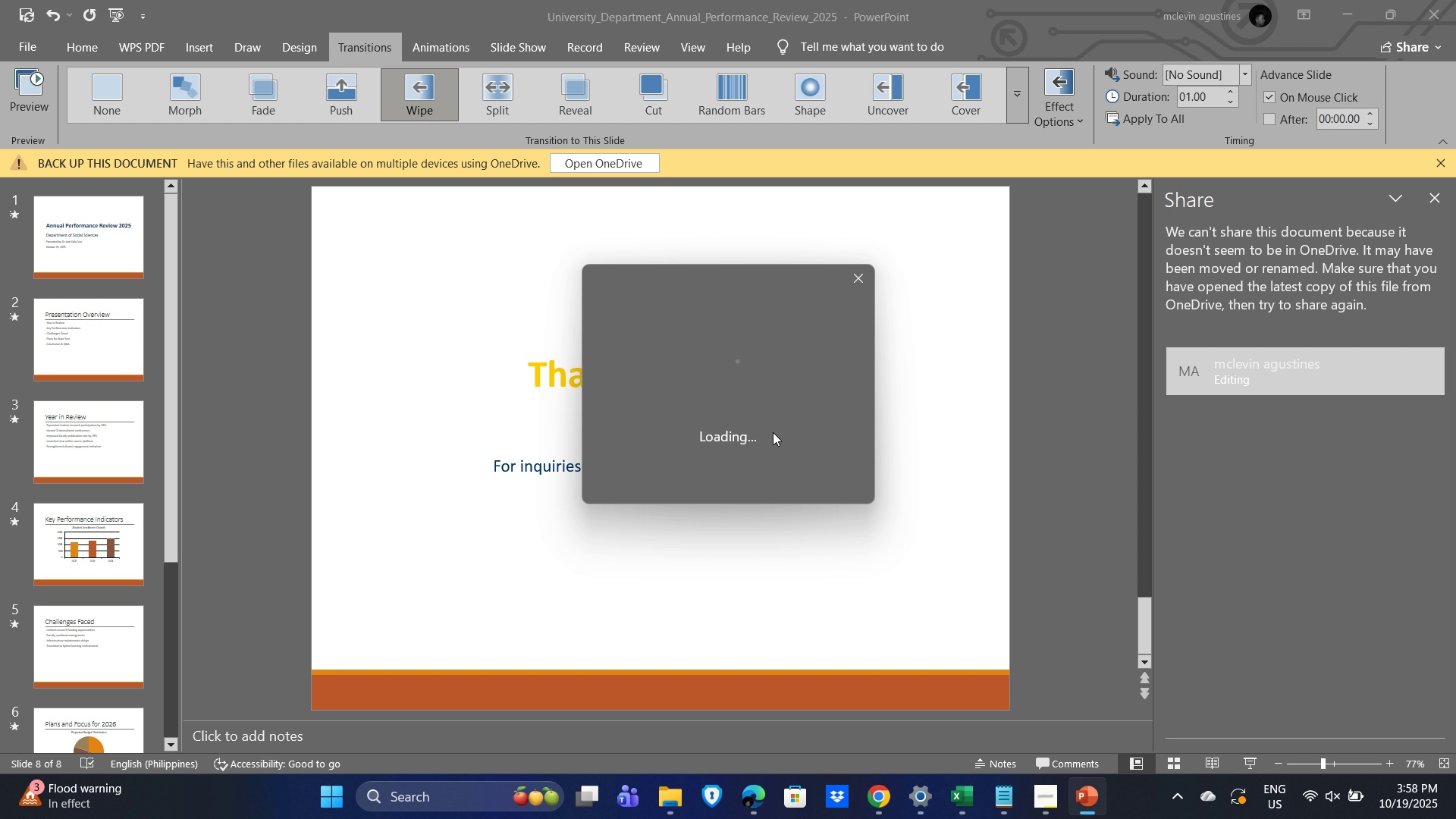 
mouse_move([773, 441])
 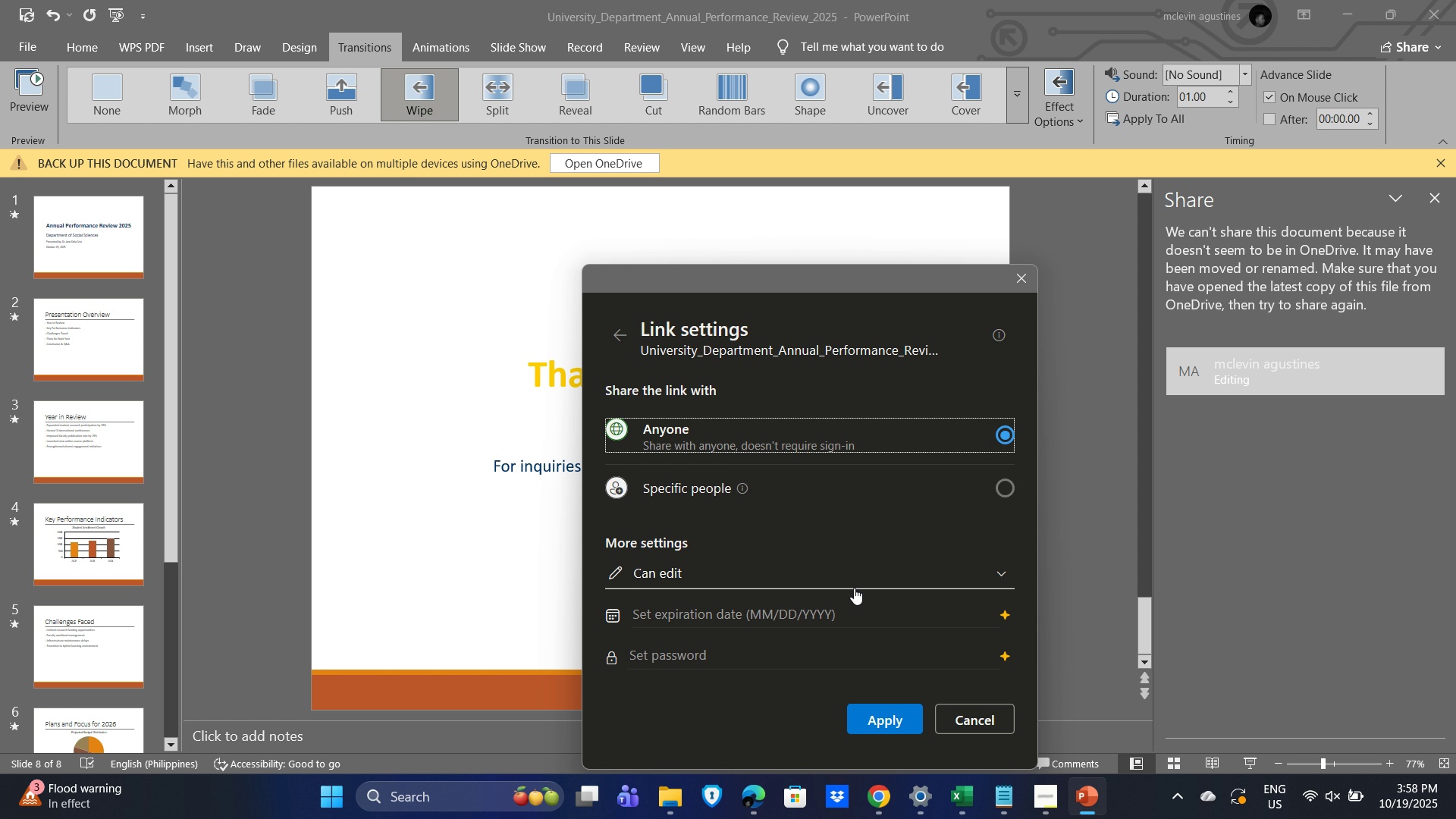 
wait(7.59)
 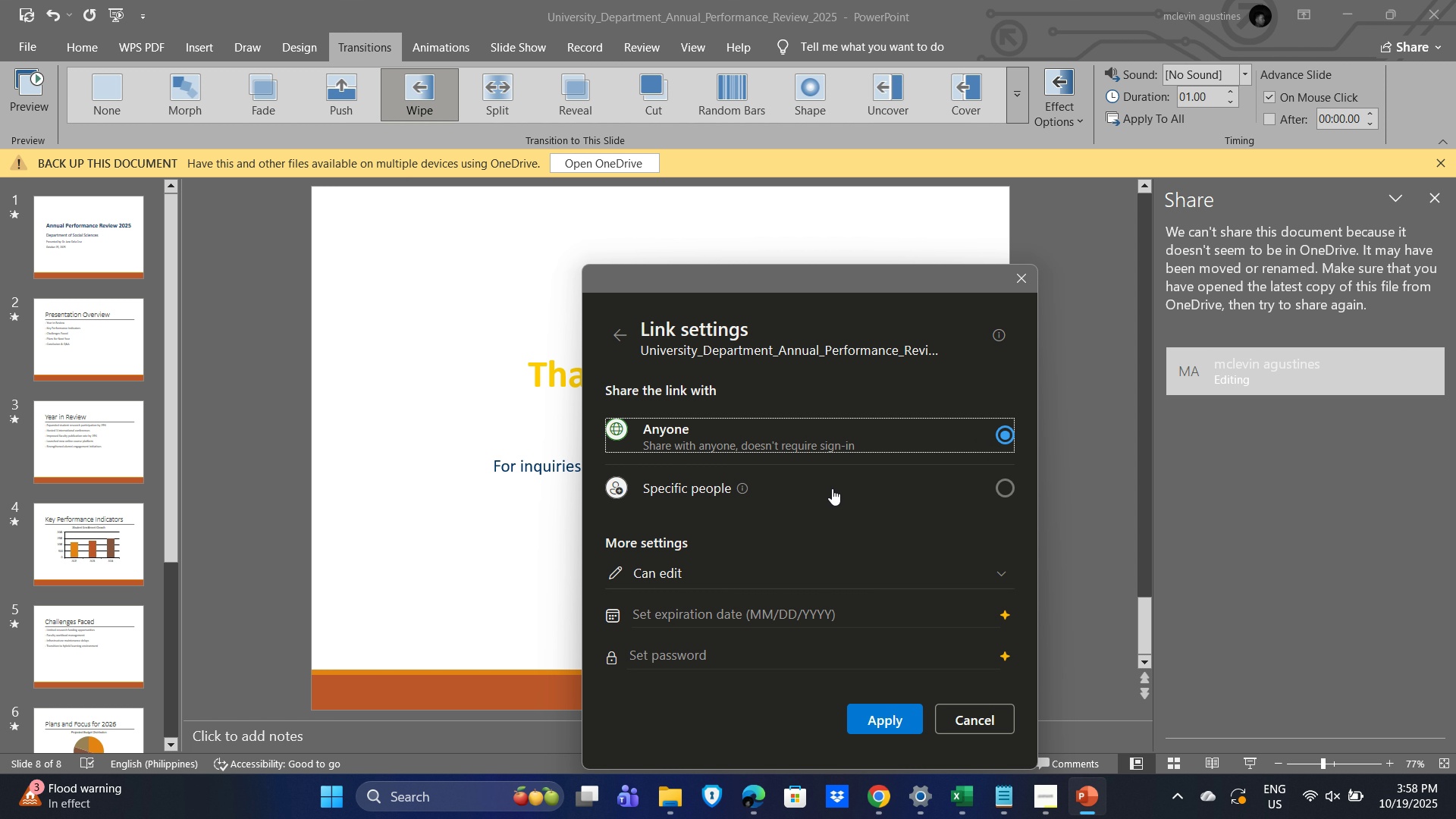 
left_click([692, 716])
 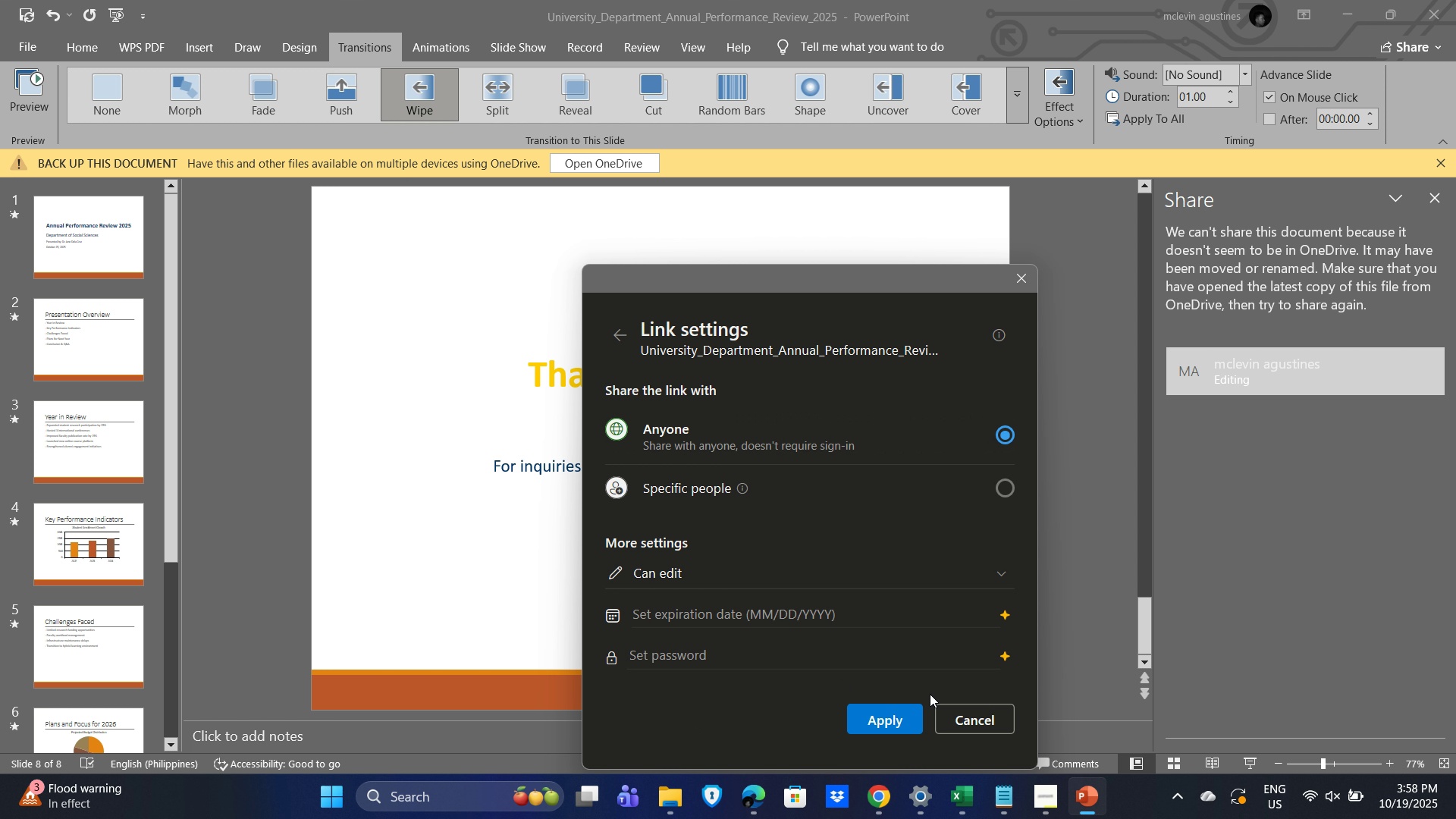 
left_click([879, 717])
 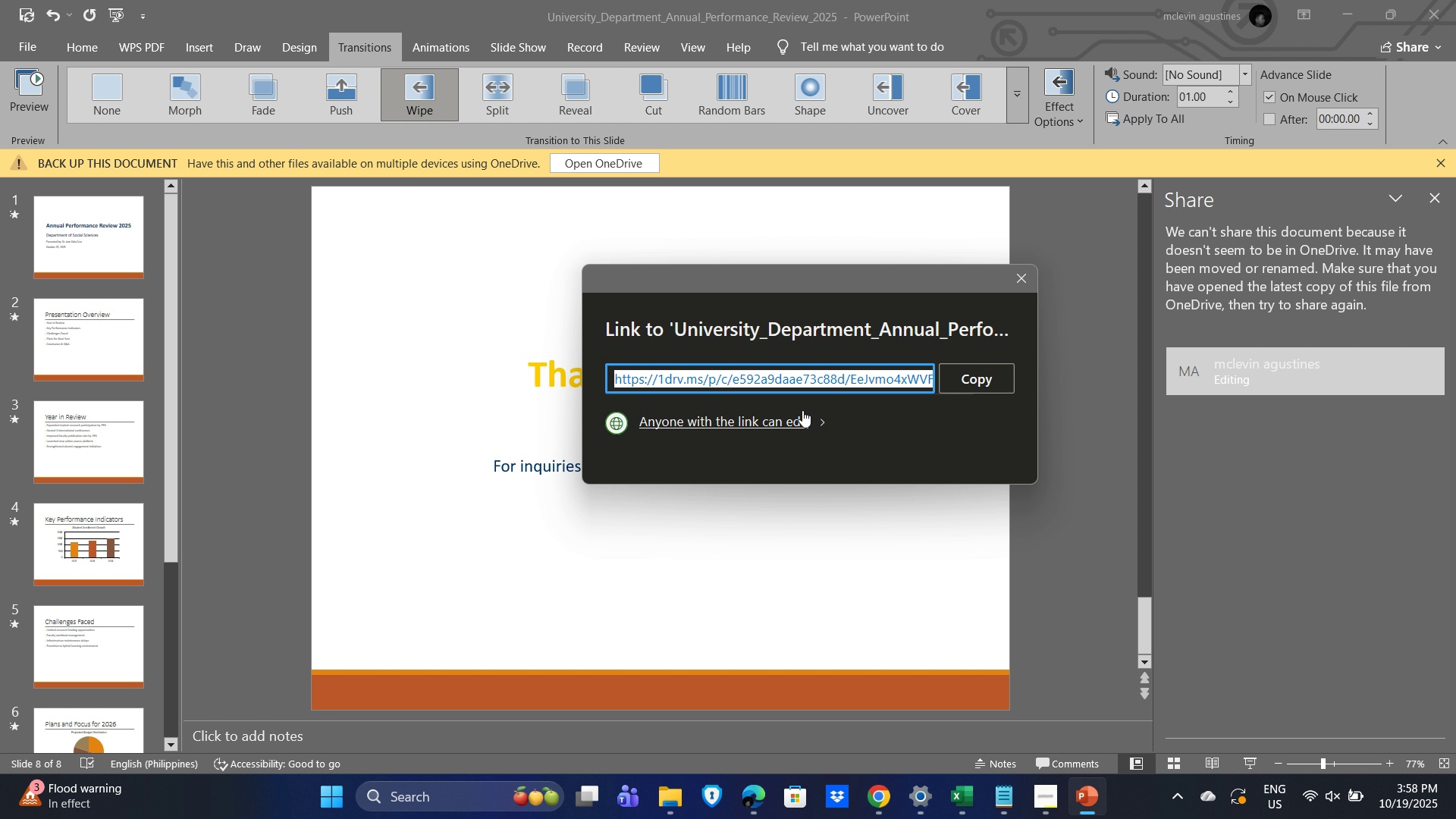 
left_click([821, 427])
 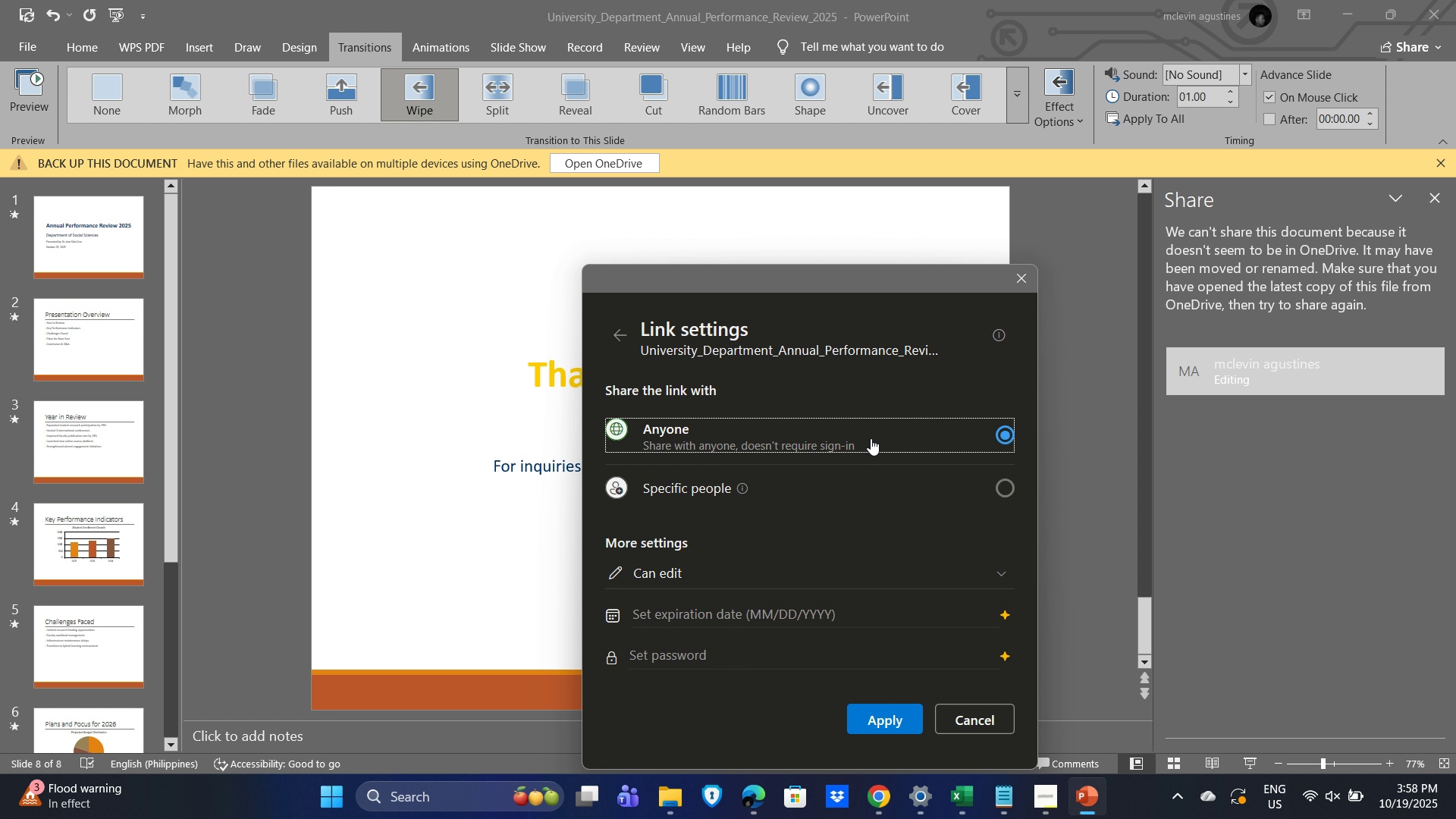 
left_click([877, 431])
 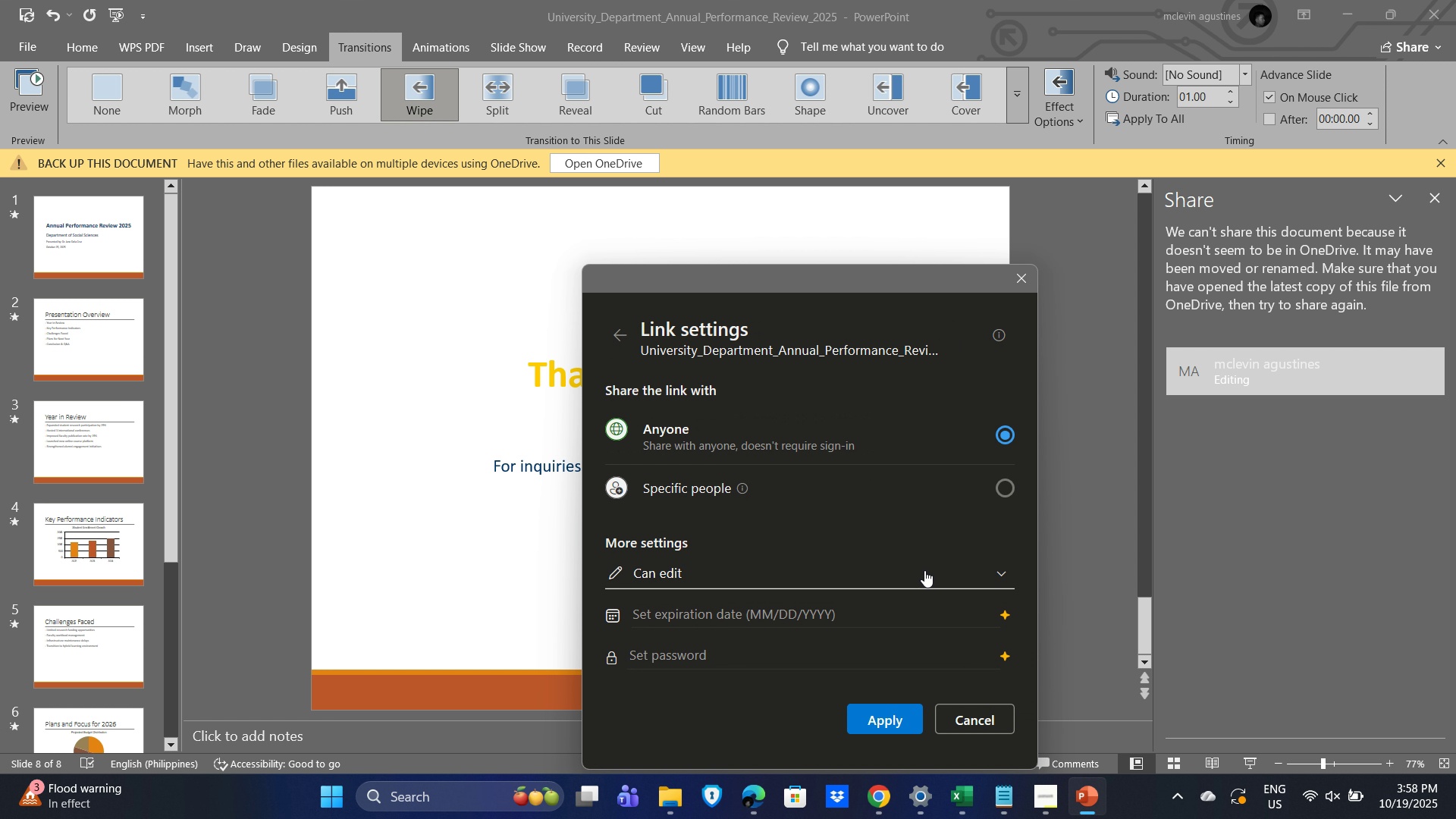 
left_click([993, 569])
 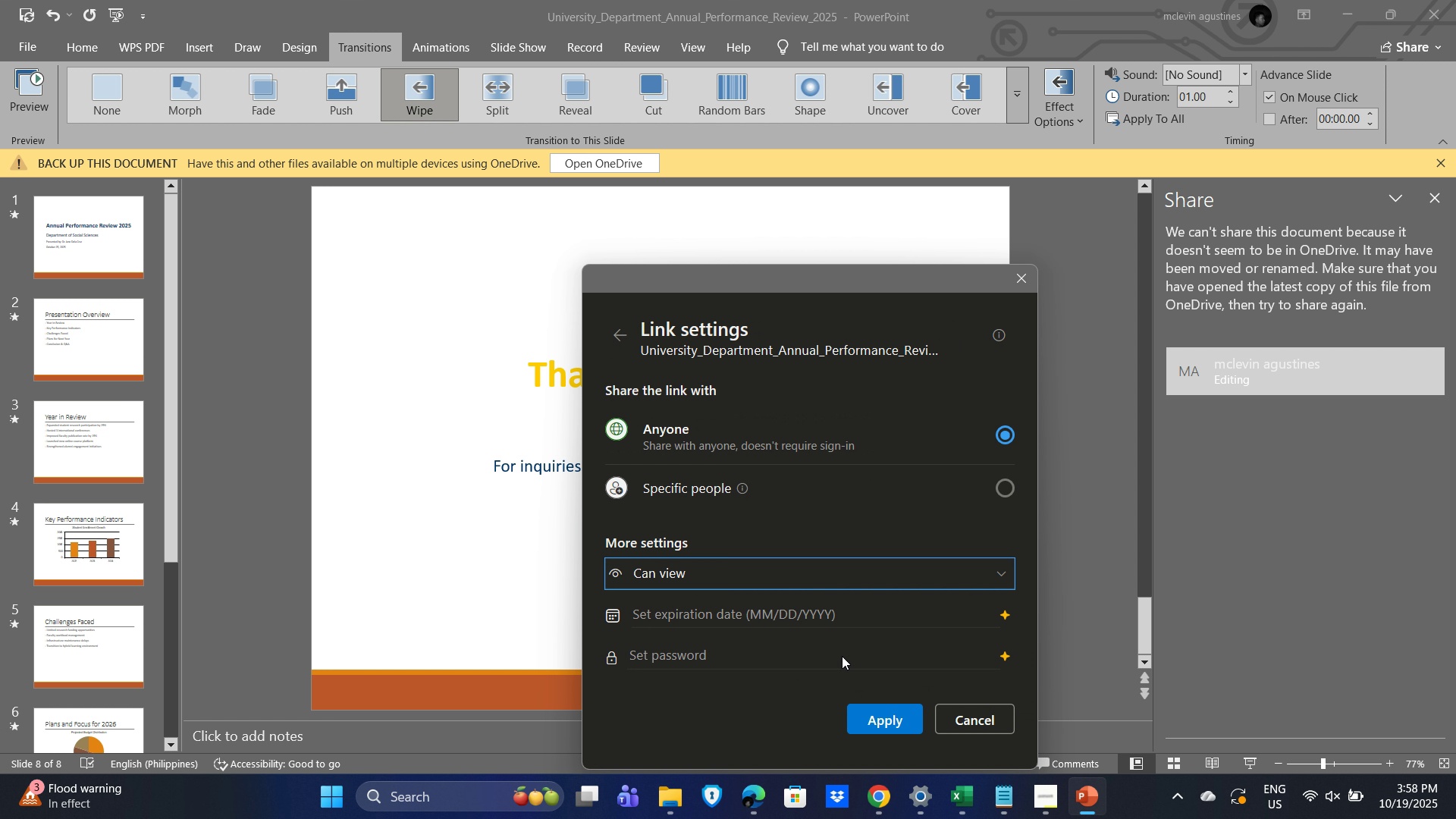 
left_click([883, 713])
 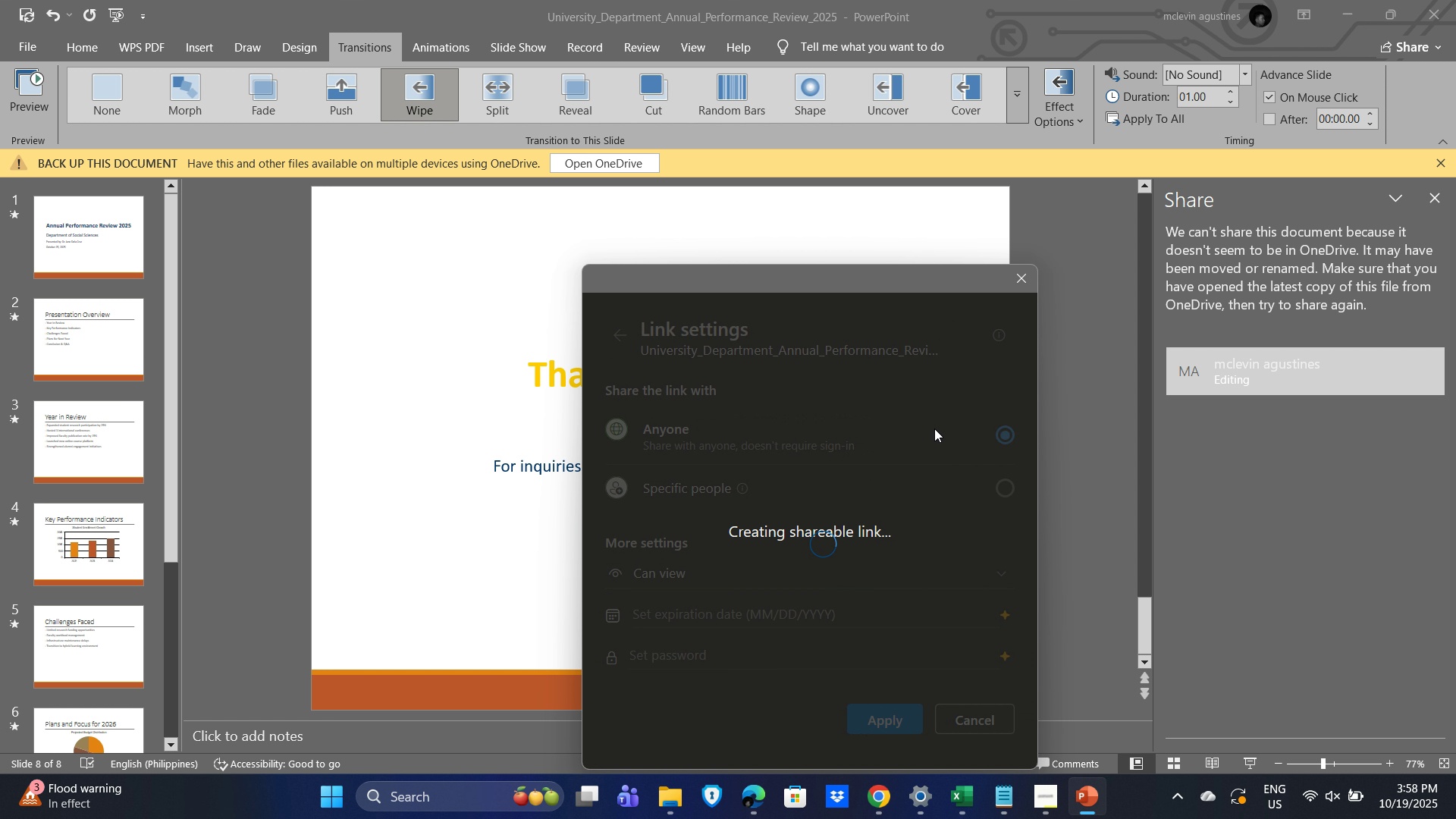 
mouse_move([926, 417])
 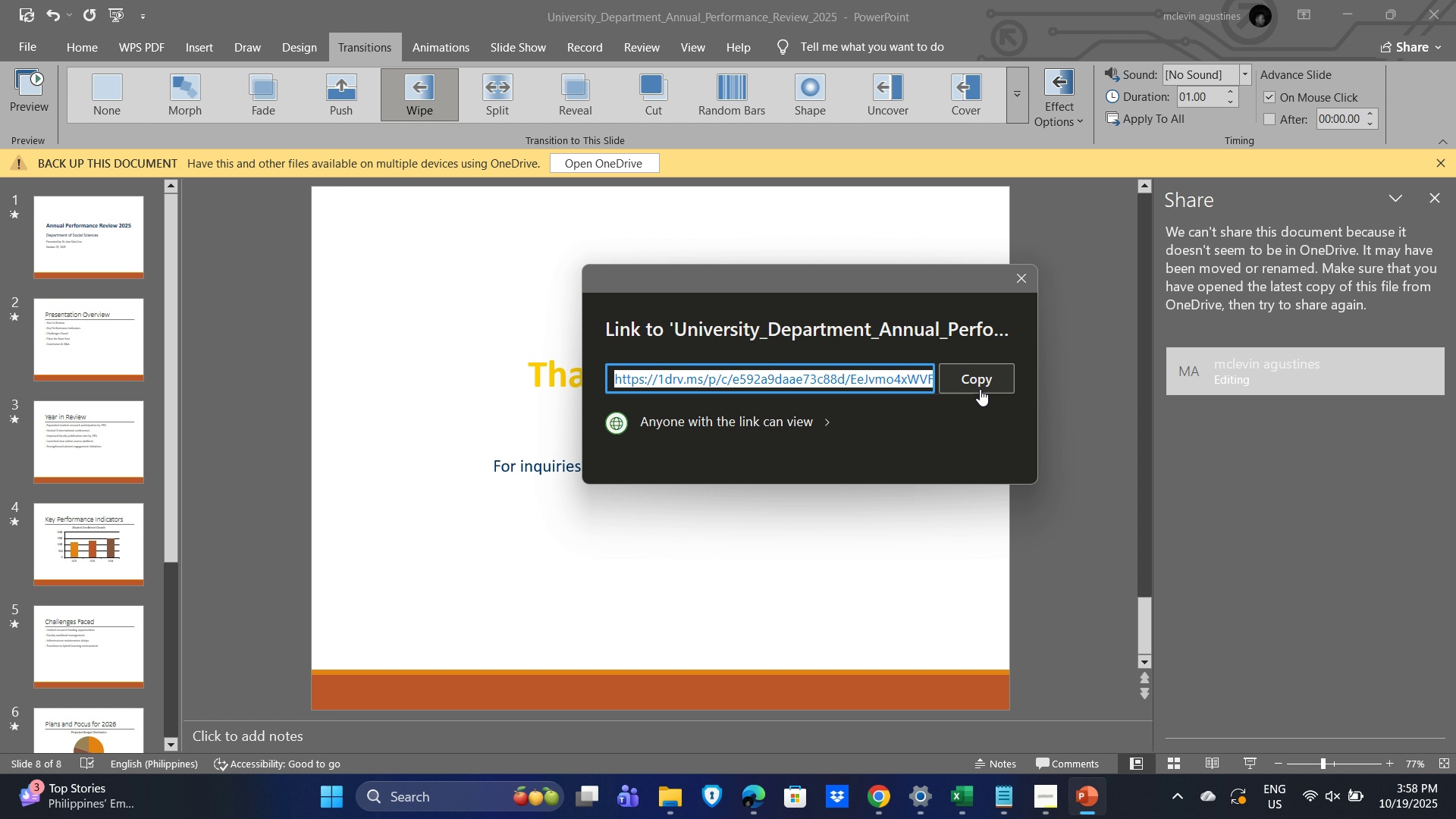 
left_click([988, 378])
 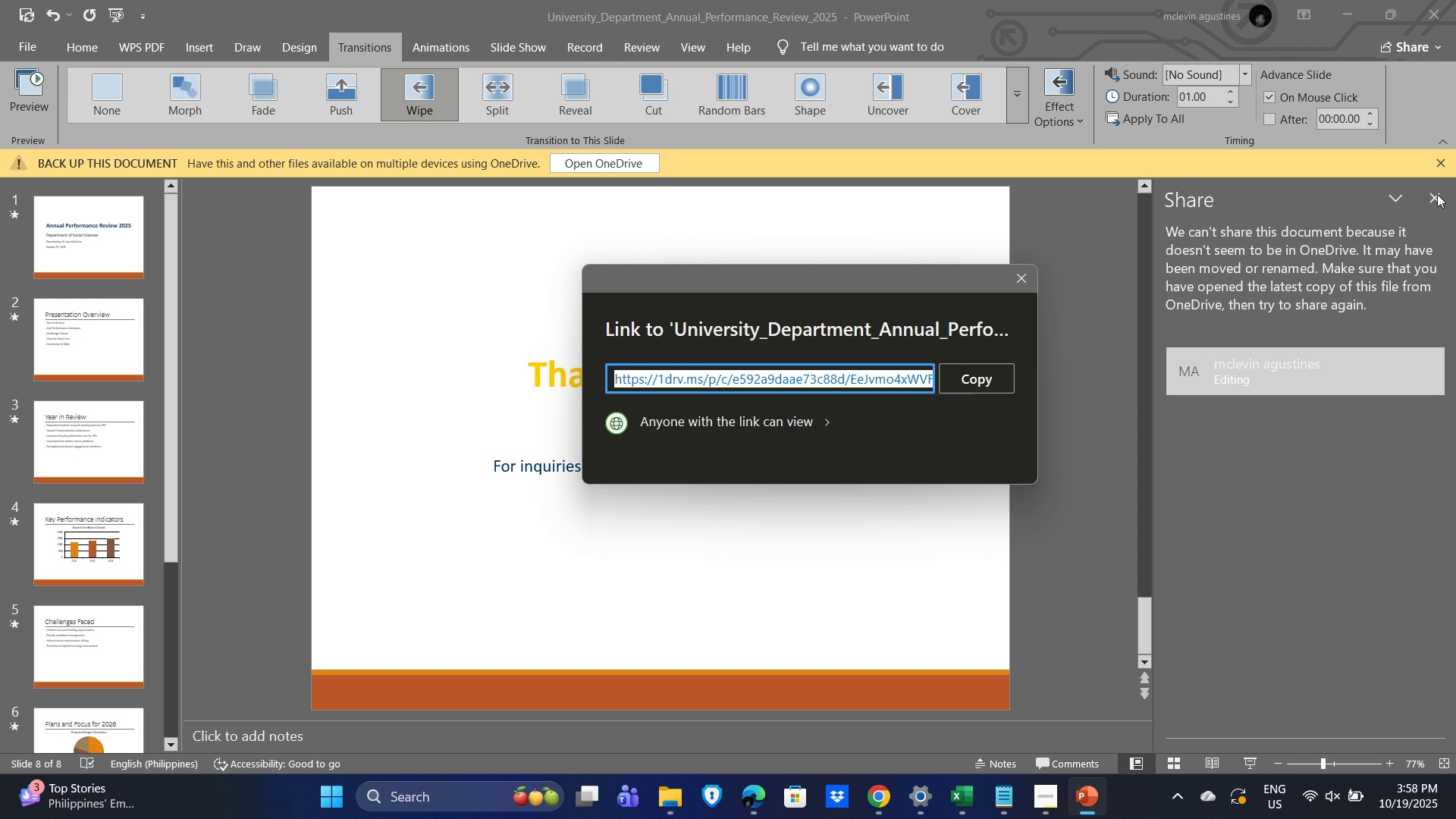 
left_click([1434, 194])
 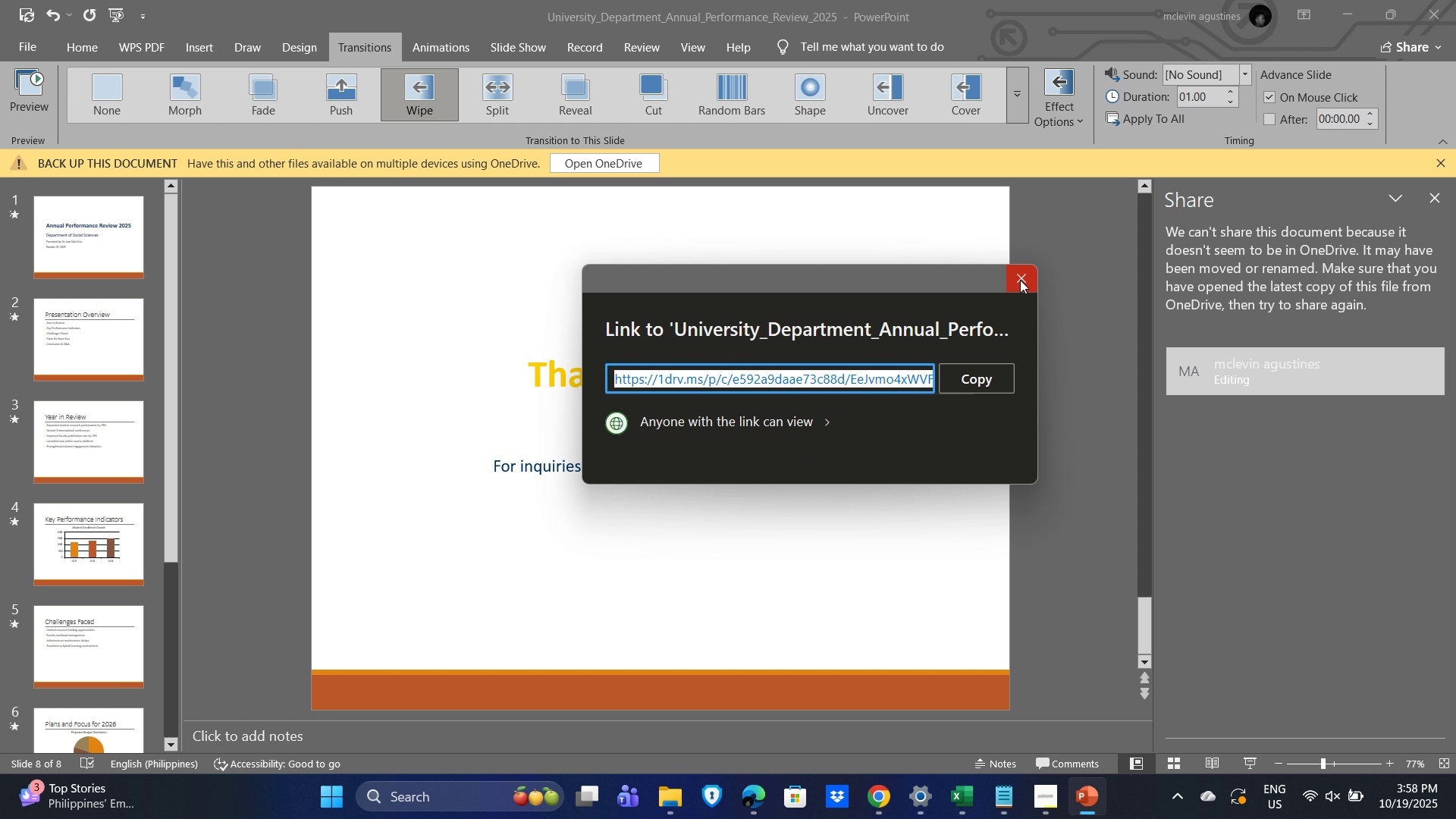 
left_click([1020, 280])
 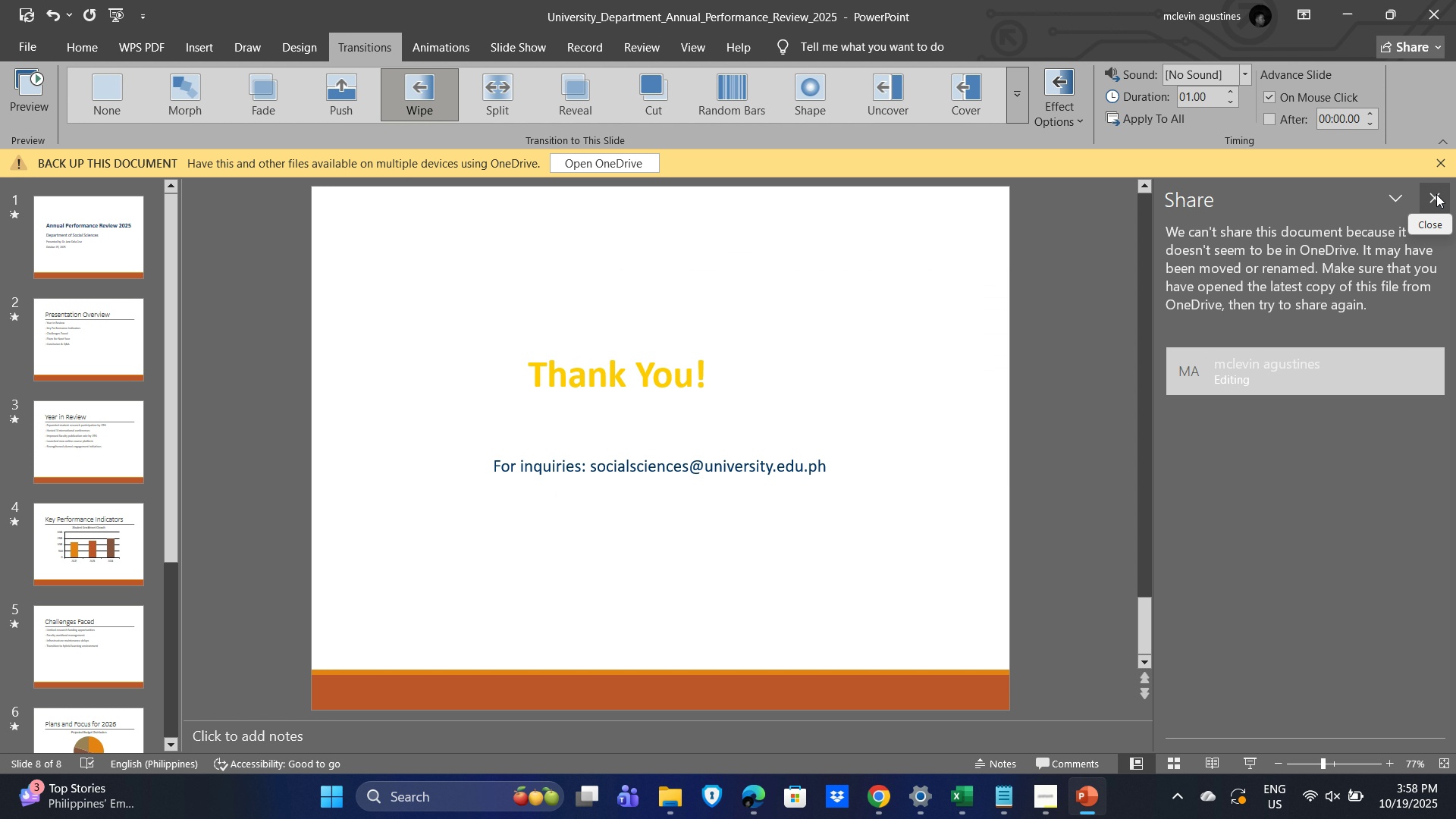 
left_click([1436, 194])
 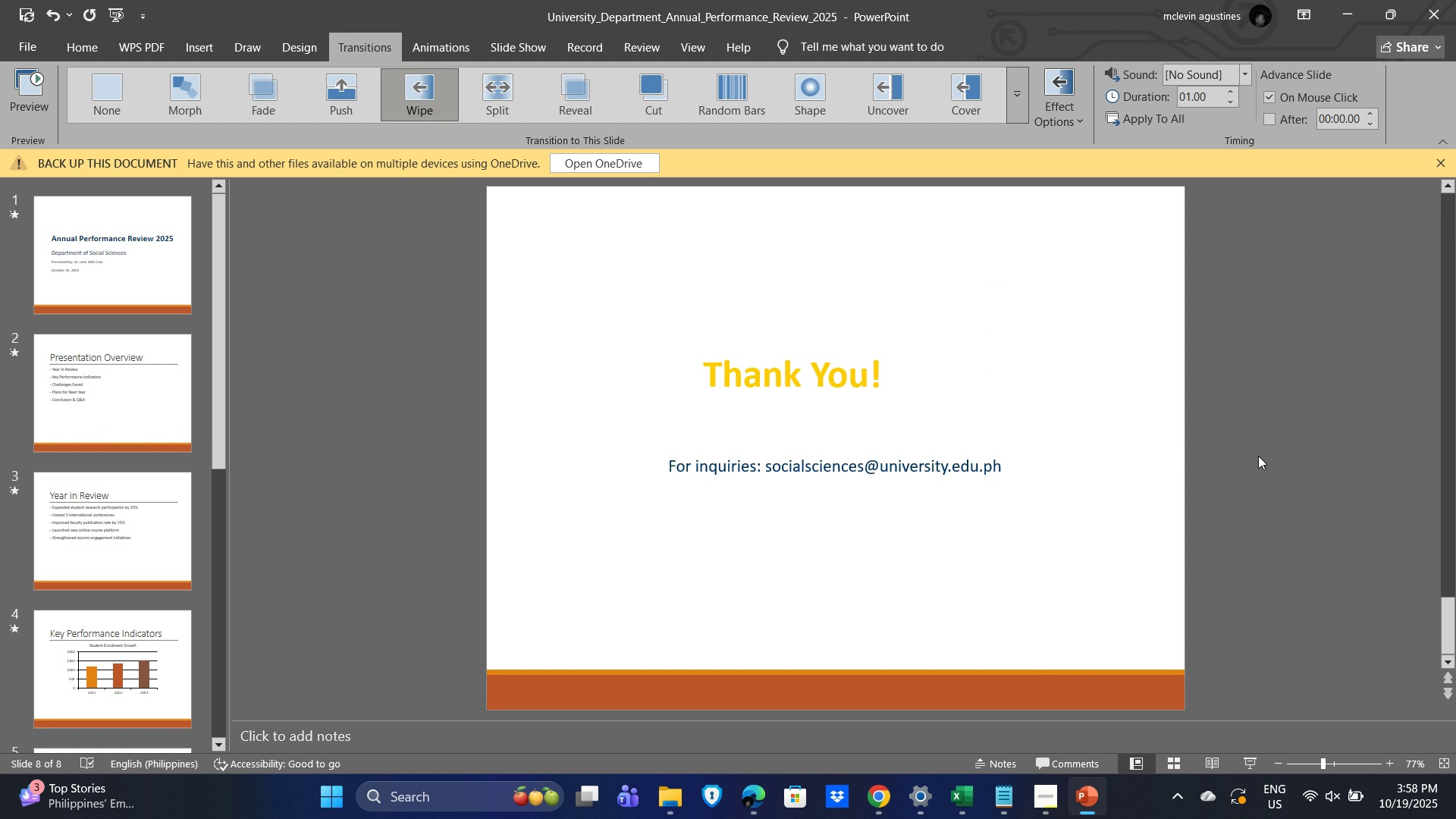 
left_click([1276, 456])
 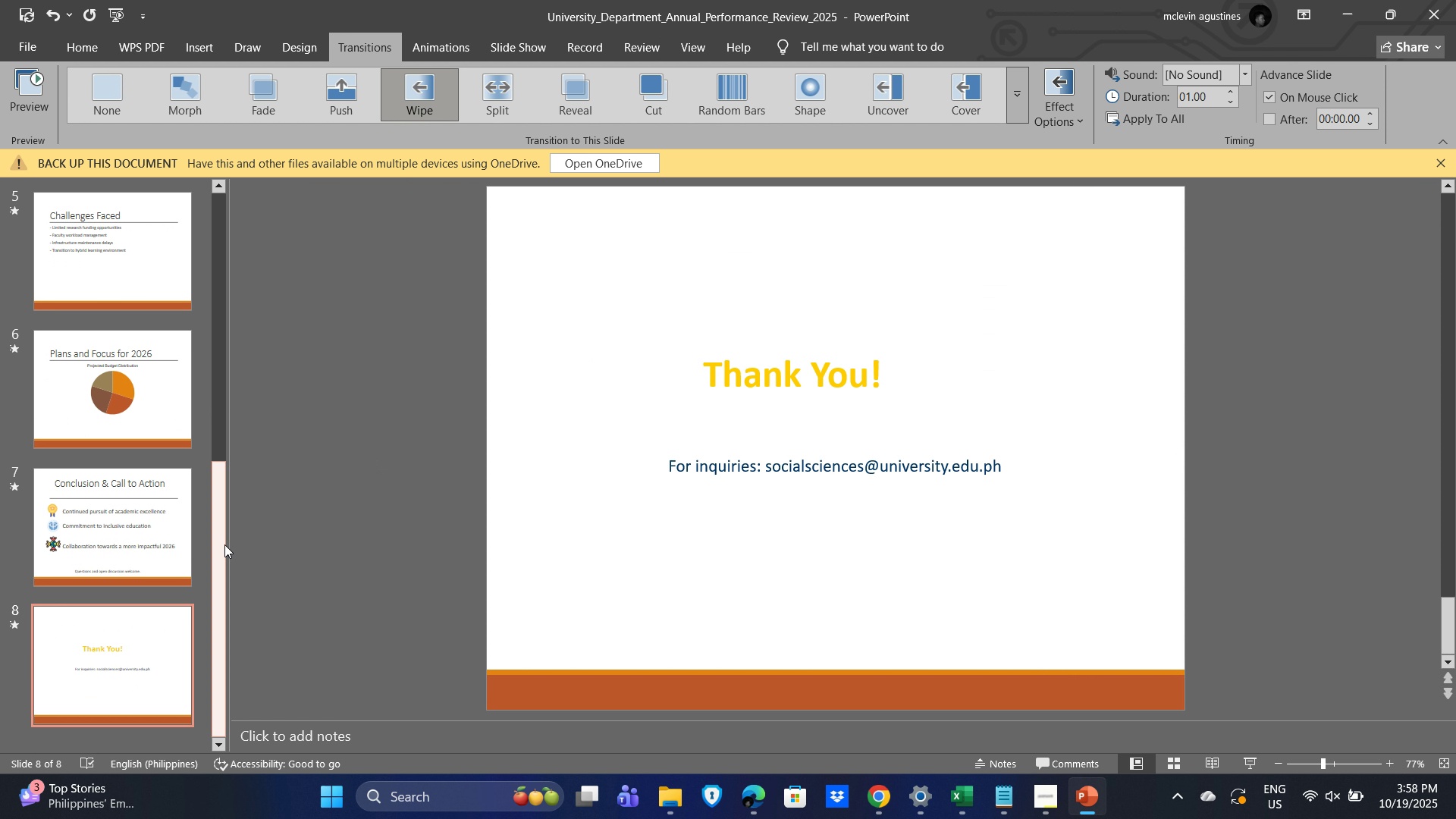 
left_click_drag(start_coordinate=[216, 554], to_coordinate=[250, 244])
 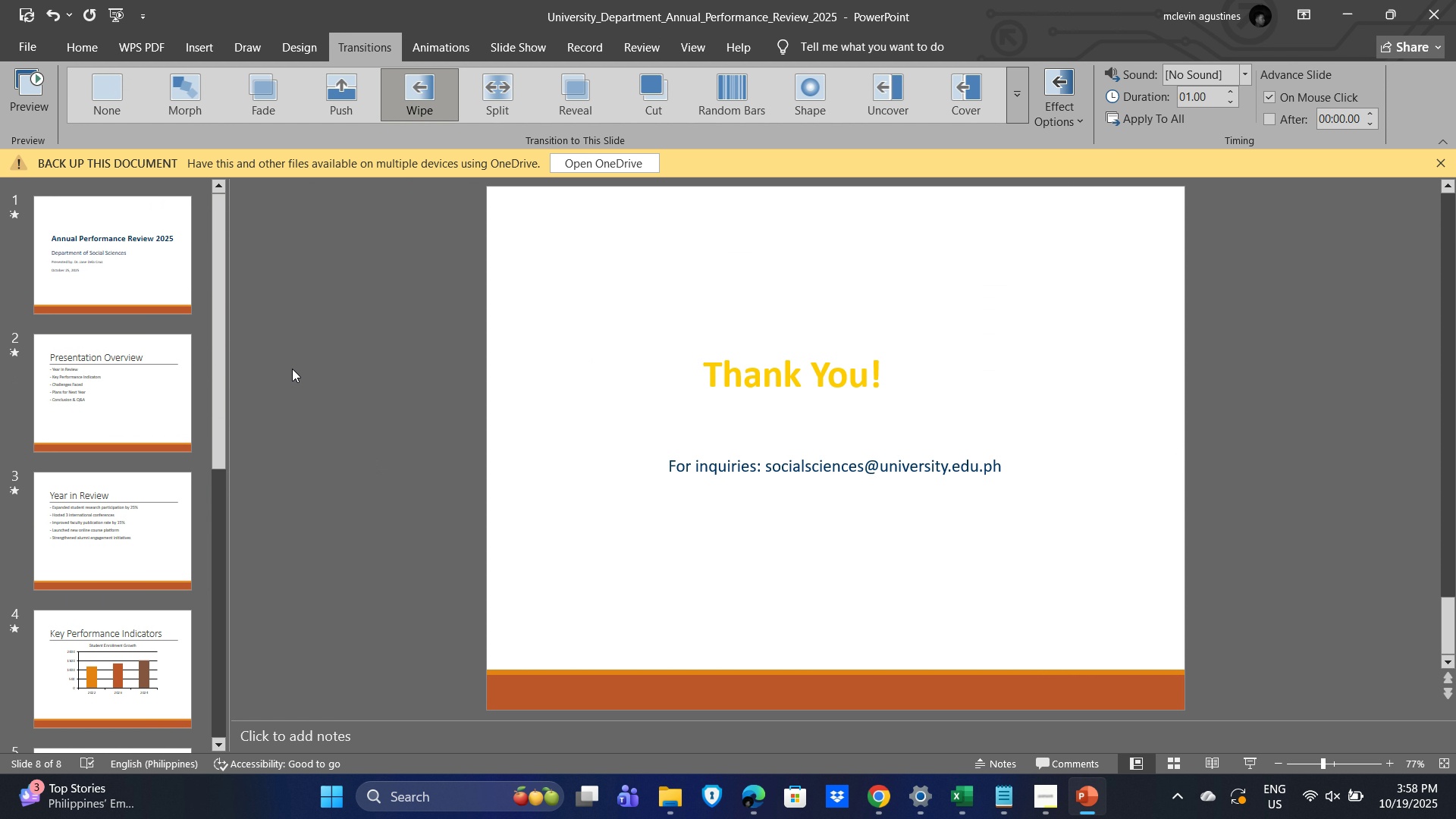 
left_click_drag(start_coordinate=[292, 369], to_coordinate=[283, 362])
 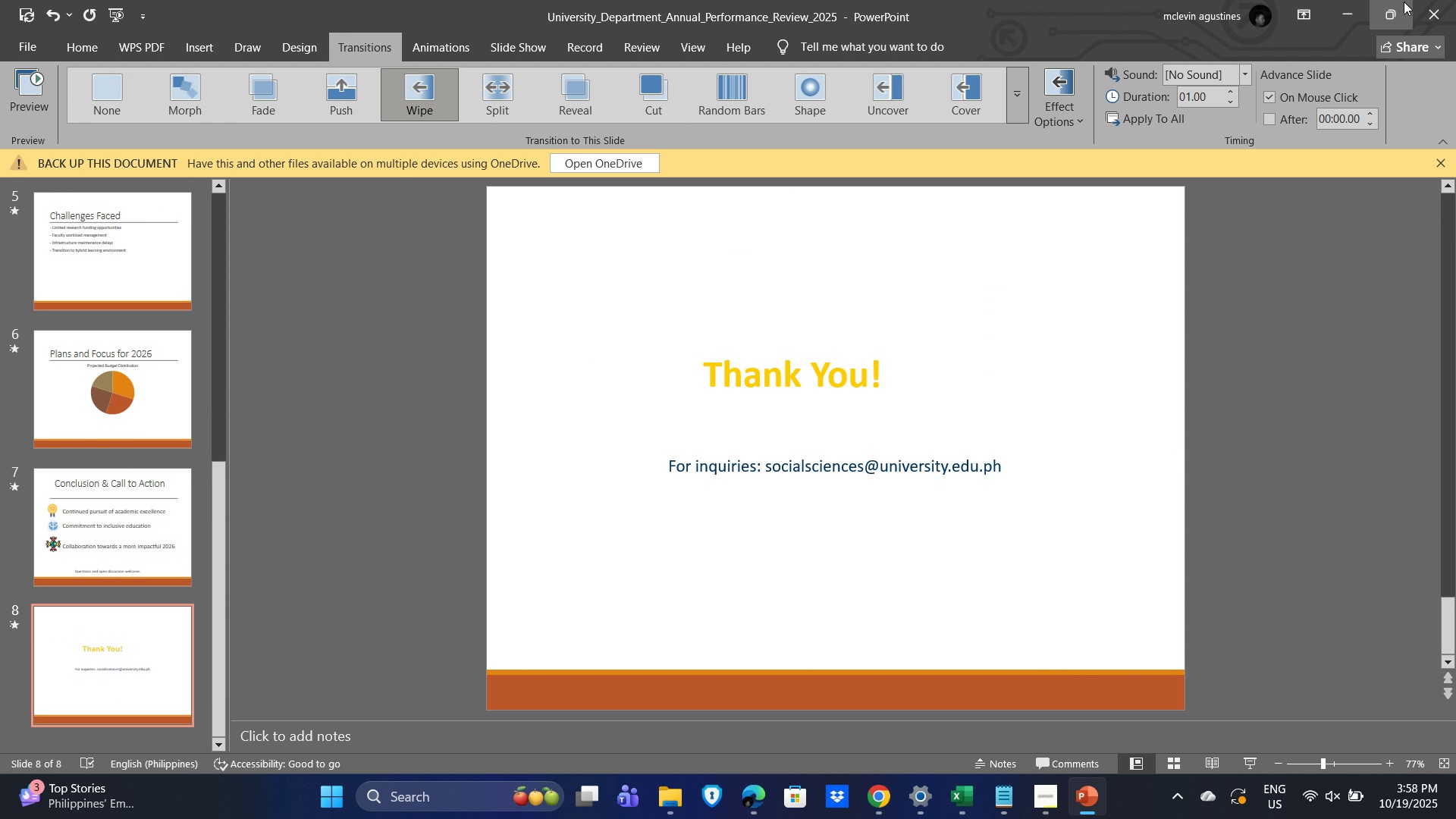 
key(Alt+Tab)
 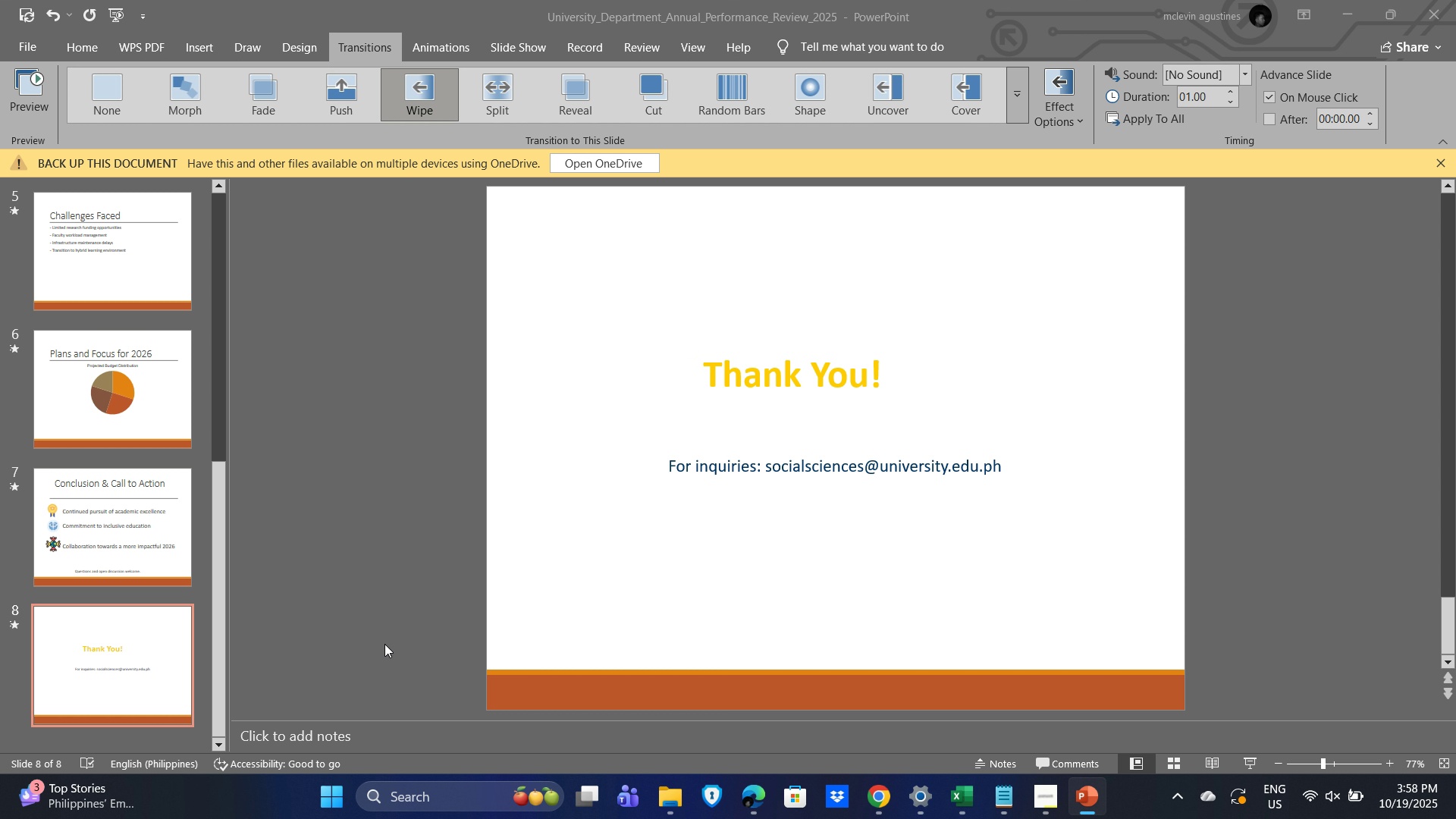 
key(Alt+Tab)
 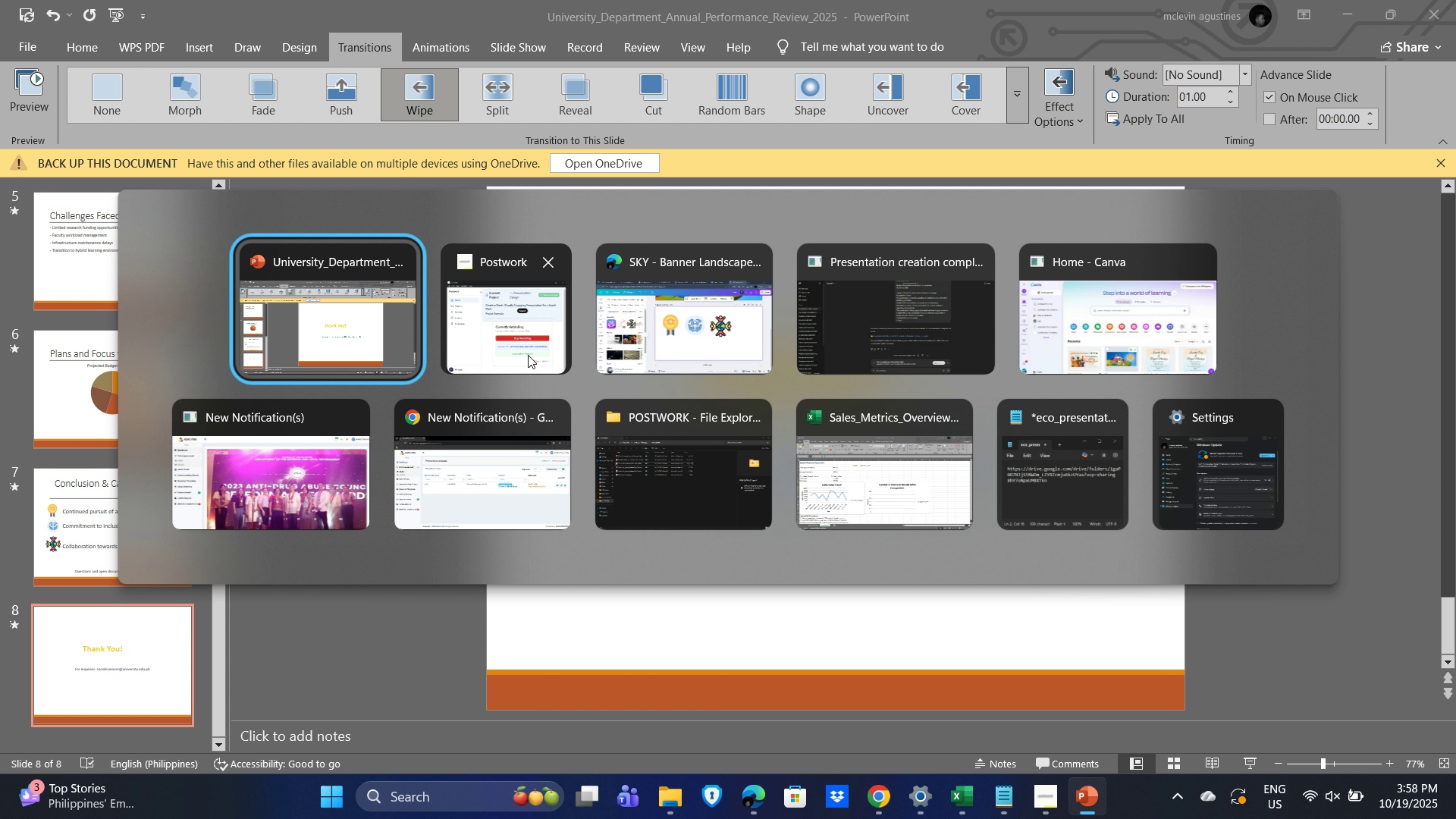 
left_click([526, 352])